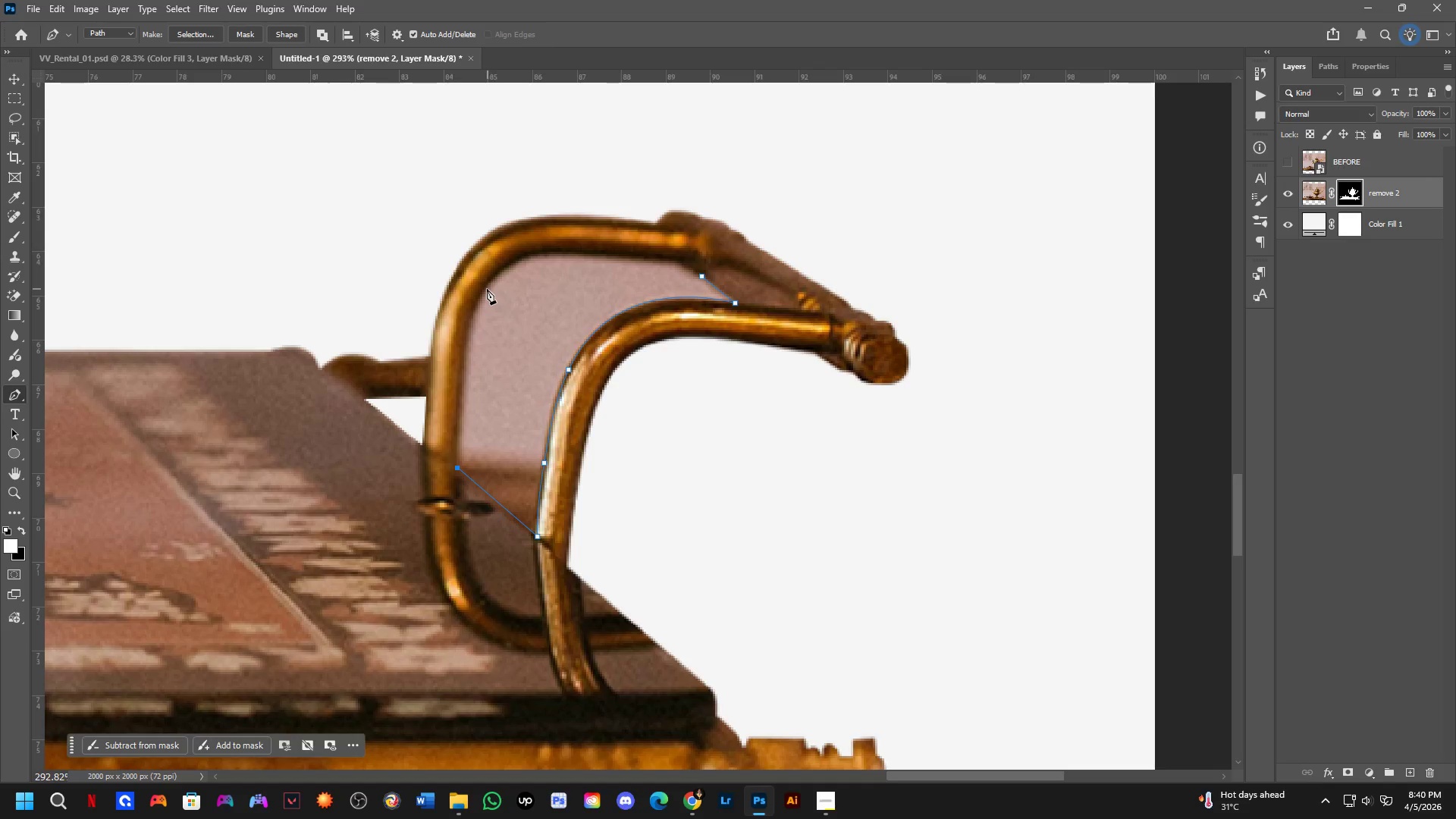 
left_click_drag(start_coordinate=[485, 288], to_coordinate=[519, 239])
 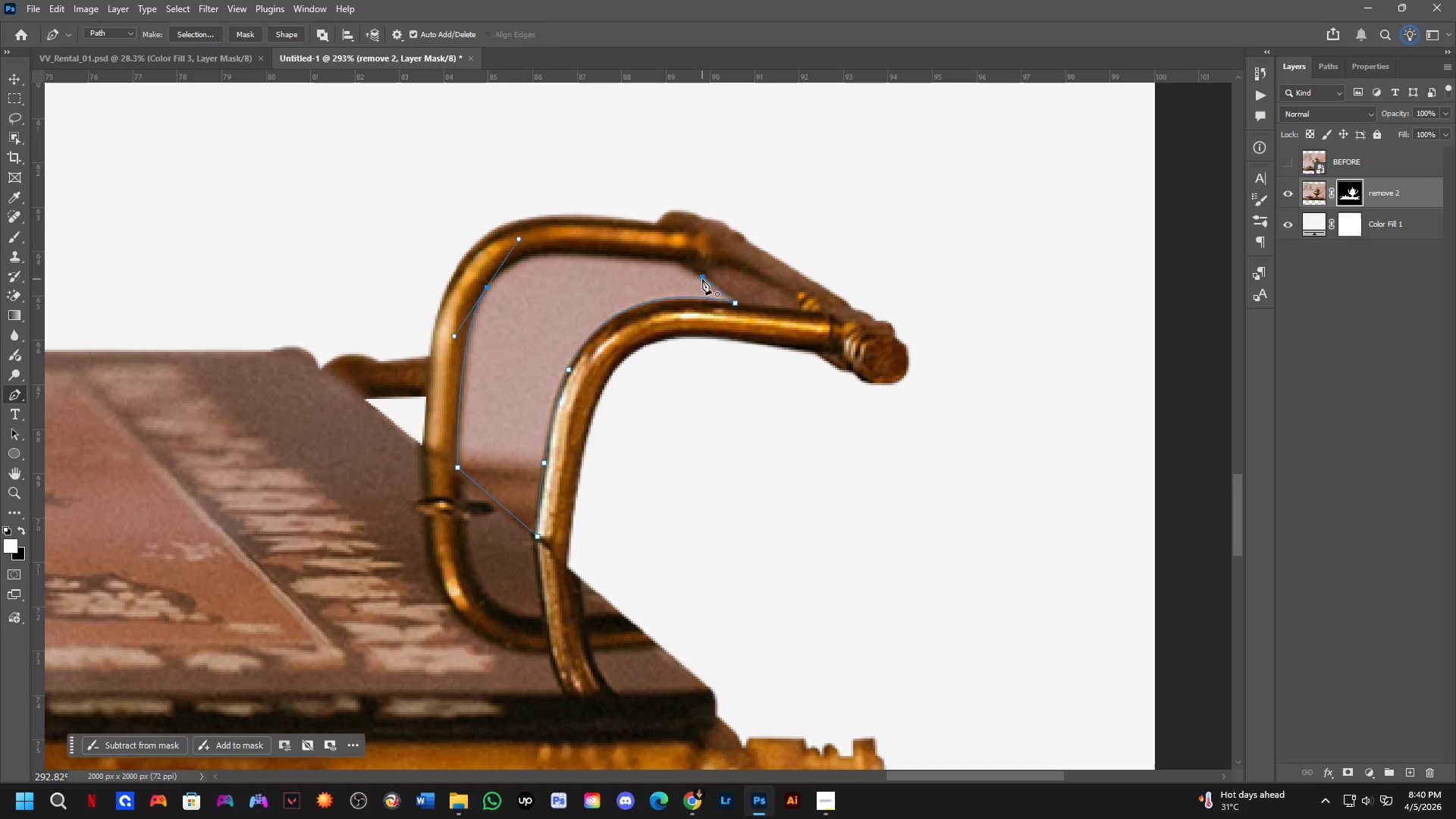 
left_click_drag(start_coordinate=[702, 277], to_coordinate=[766, 306])
 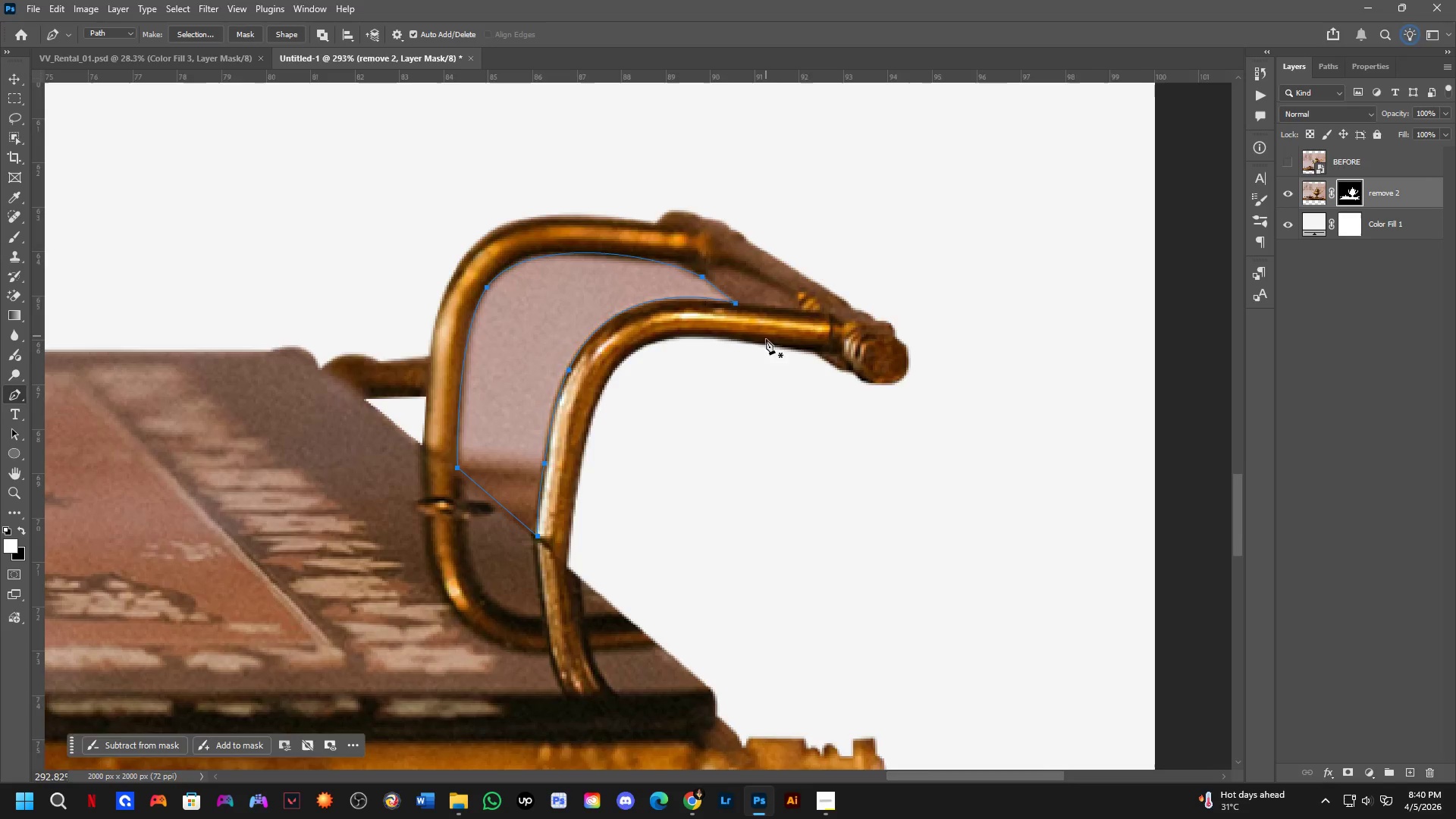 
hold_key(key=Space, duration=0.47)
 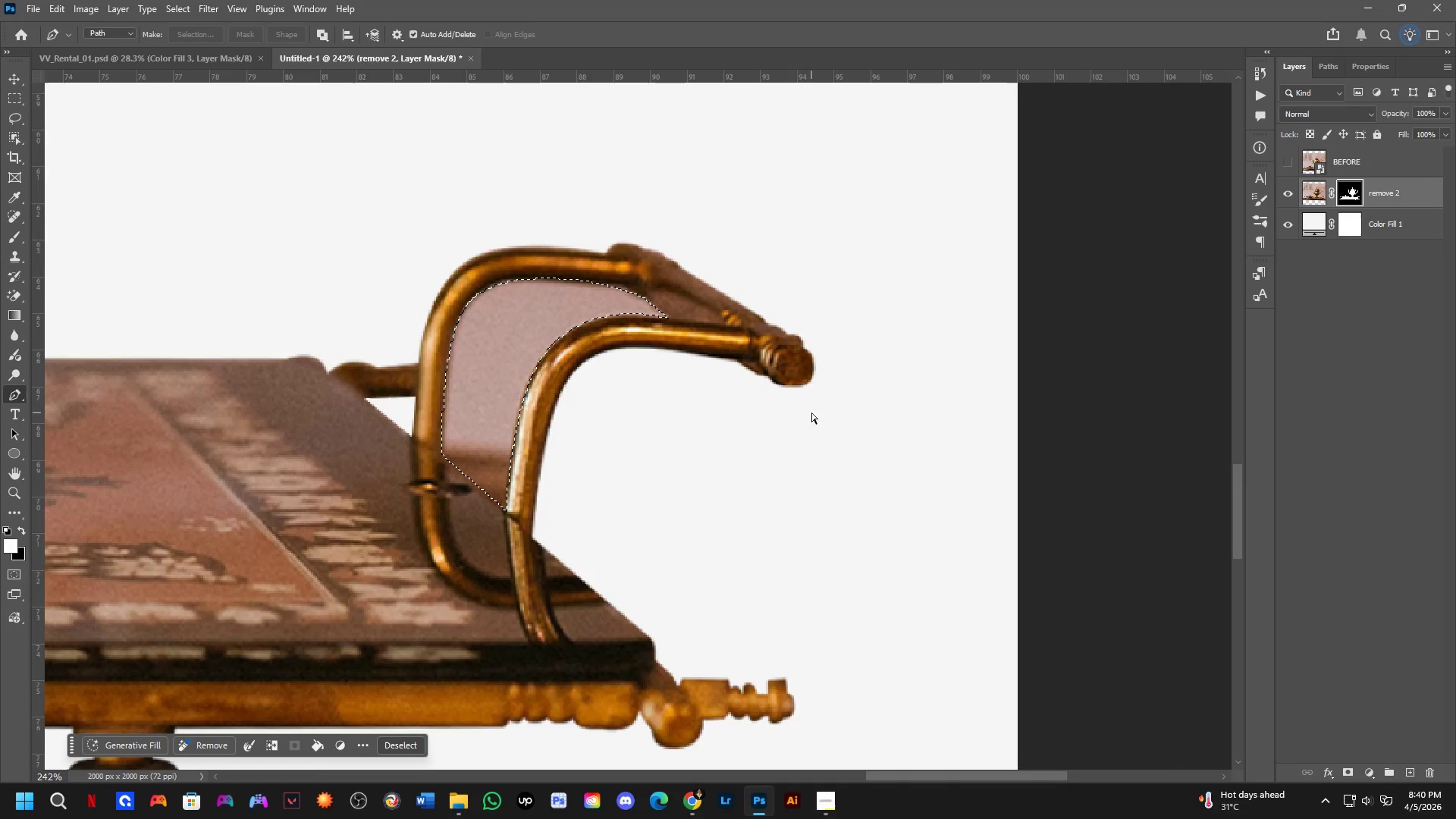 
left_click_drag(start_coordinate=[884, 406], to_coordinate=[812, 412])
 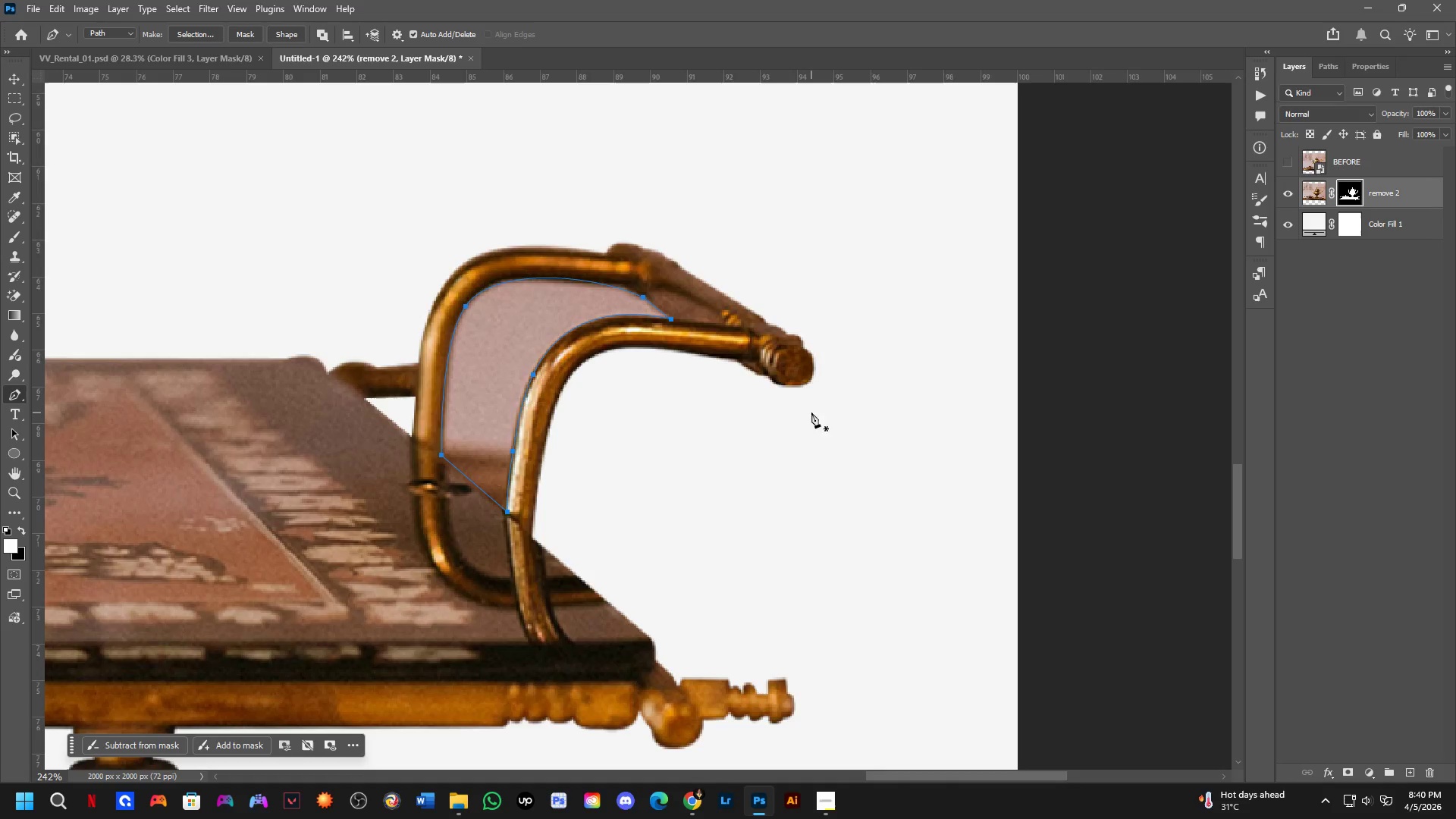 
scroll: coordinate [780, 362], scroll_direction: down, amount: 2.0
 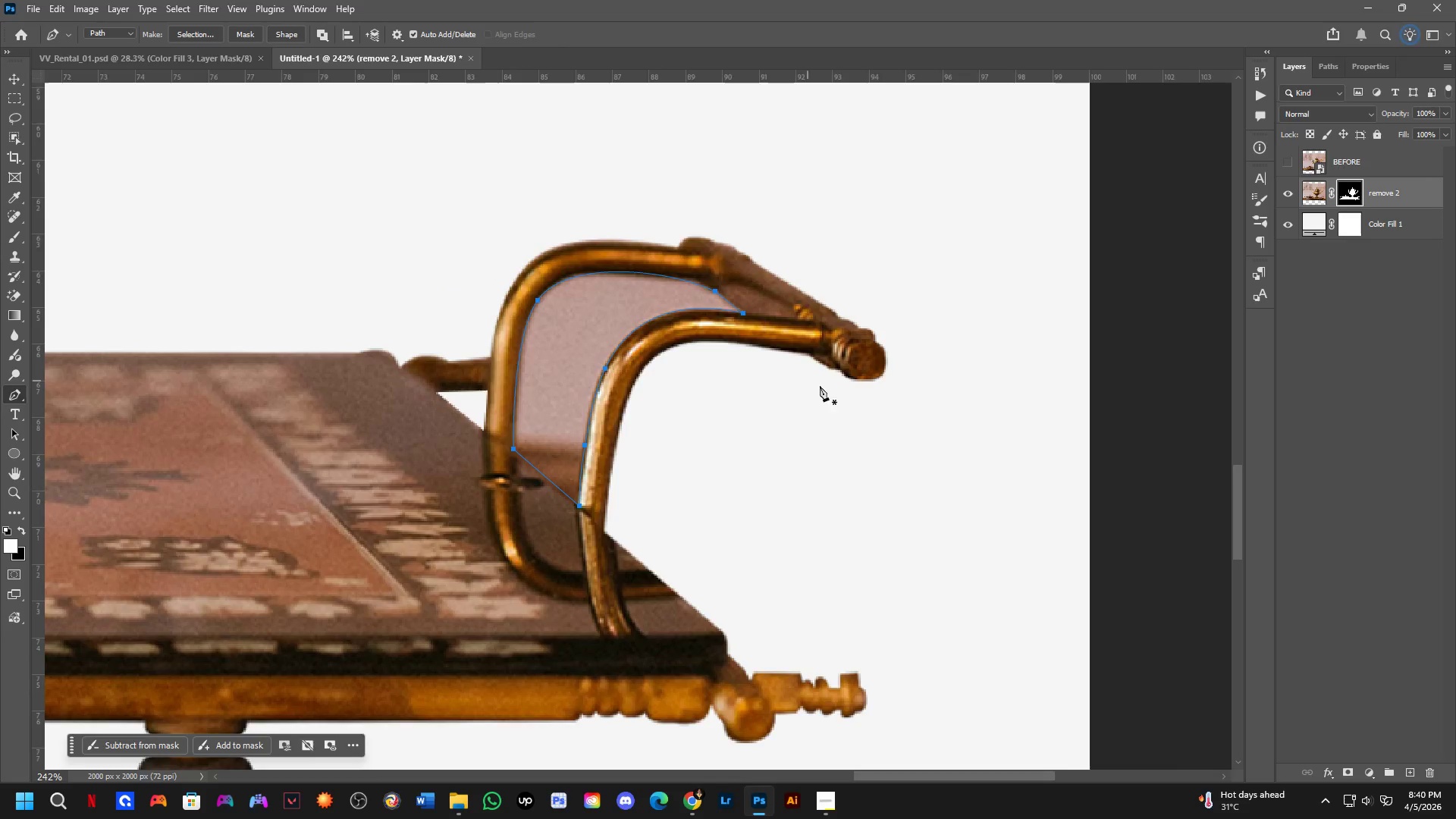 
key(Control+NumpadEnter)
 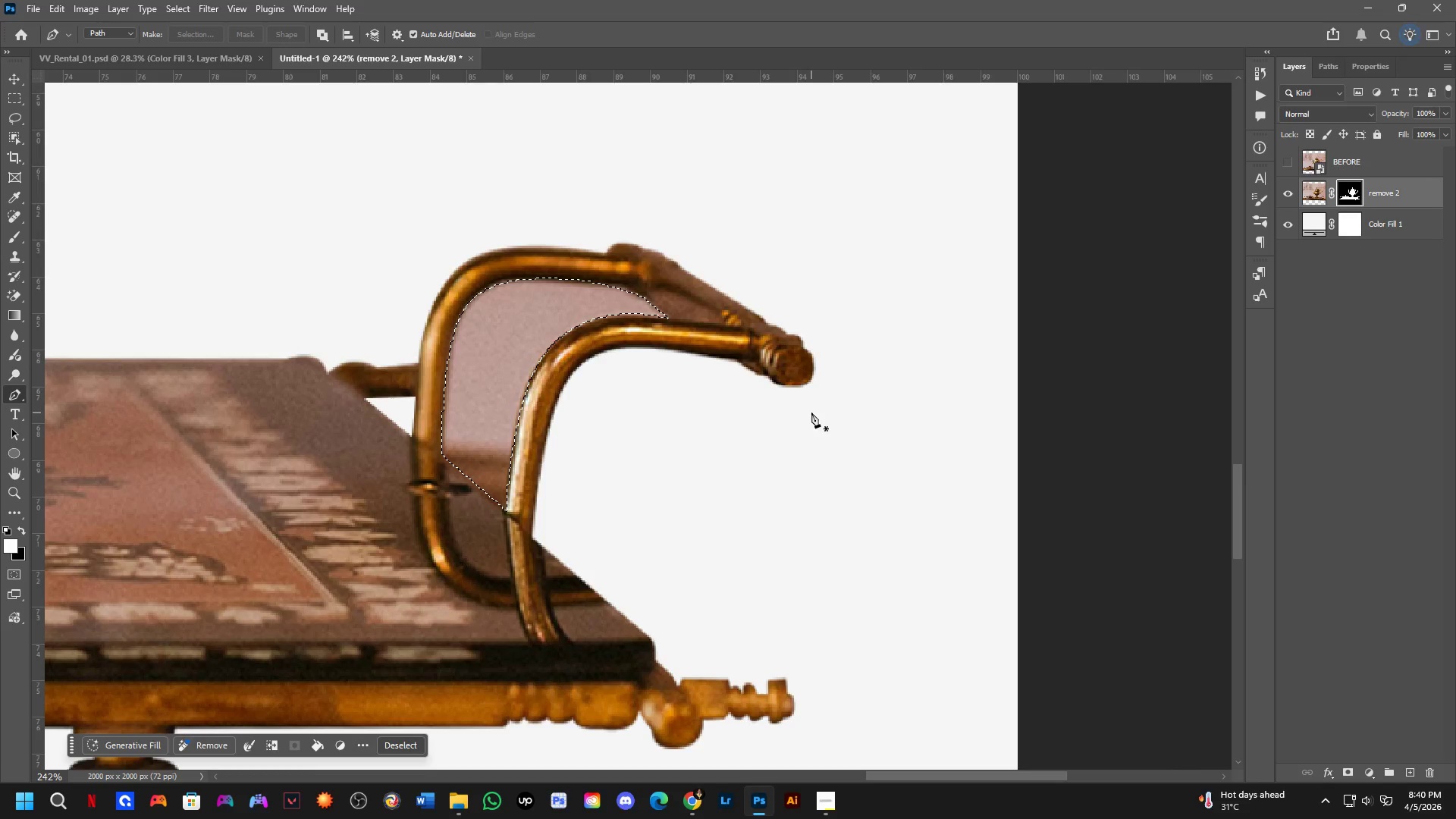 
hold_key(key=Space, duration=0.38)
 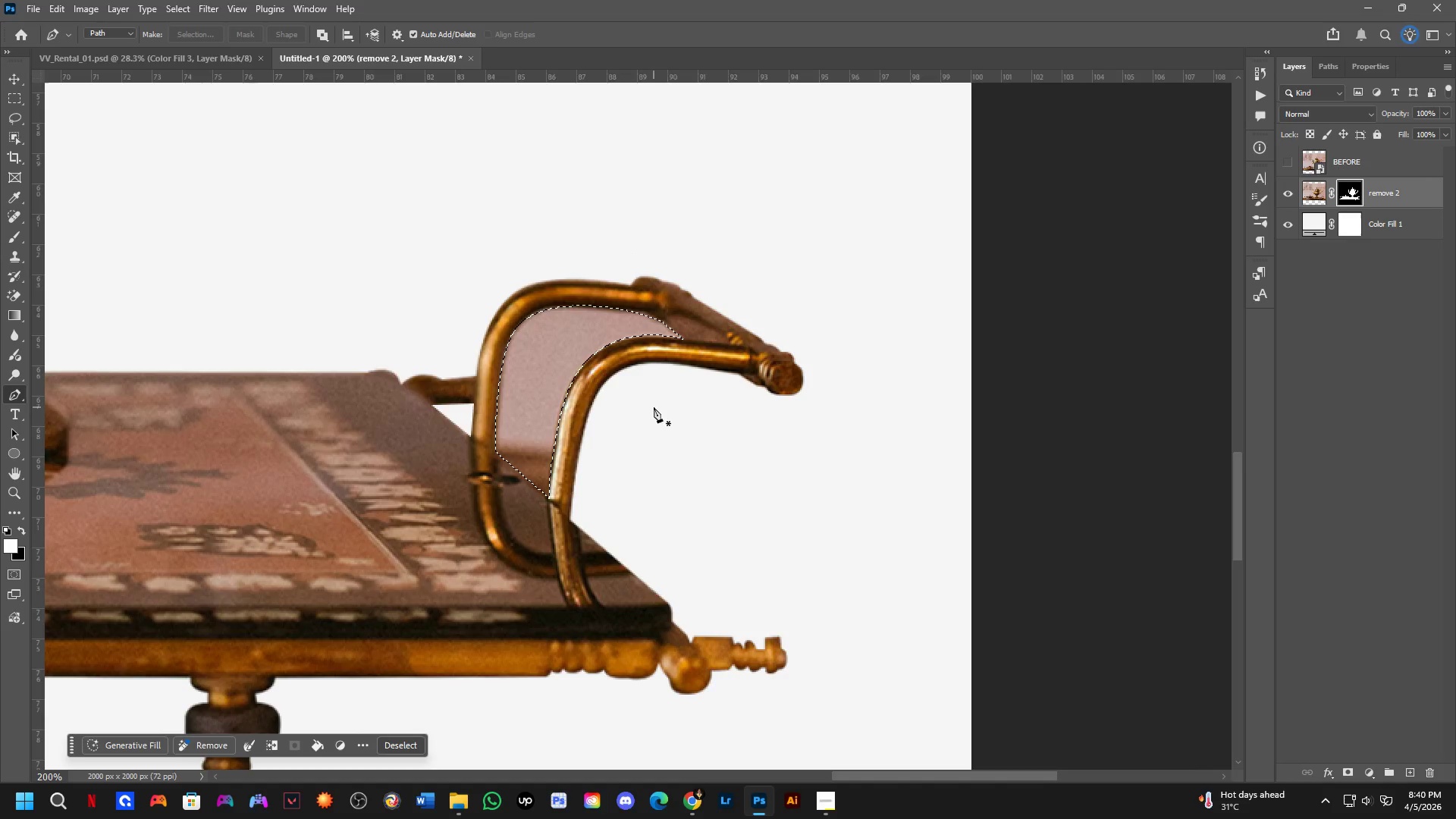 
scroll: coordinate [750, 438], scroll_direction: down, amount: 2.0
 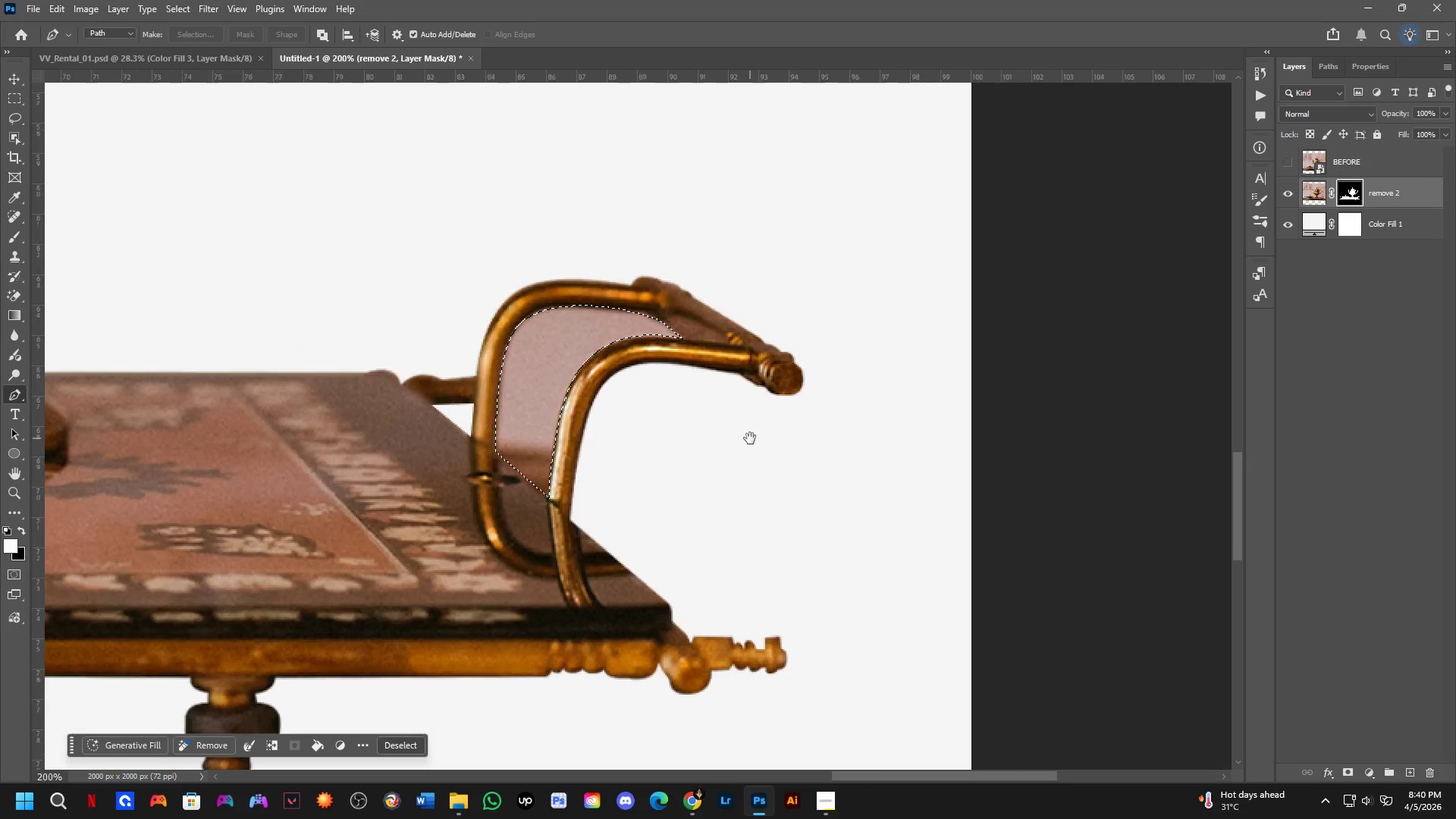 
hold_key(key=Space, duration=0.42)
 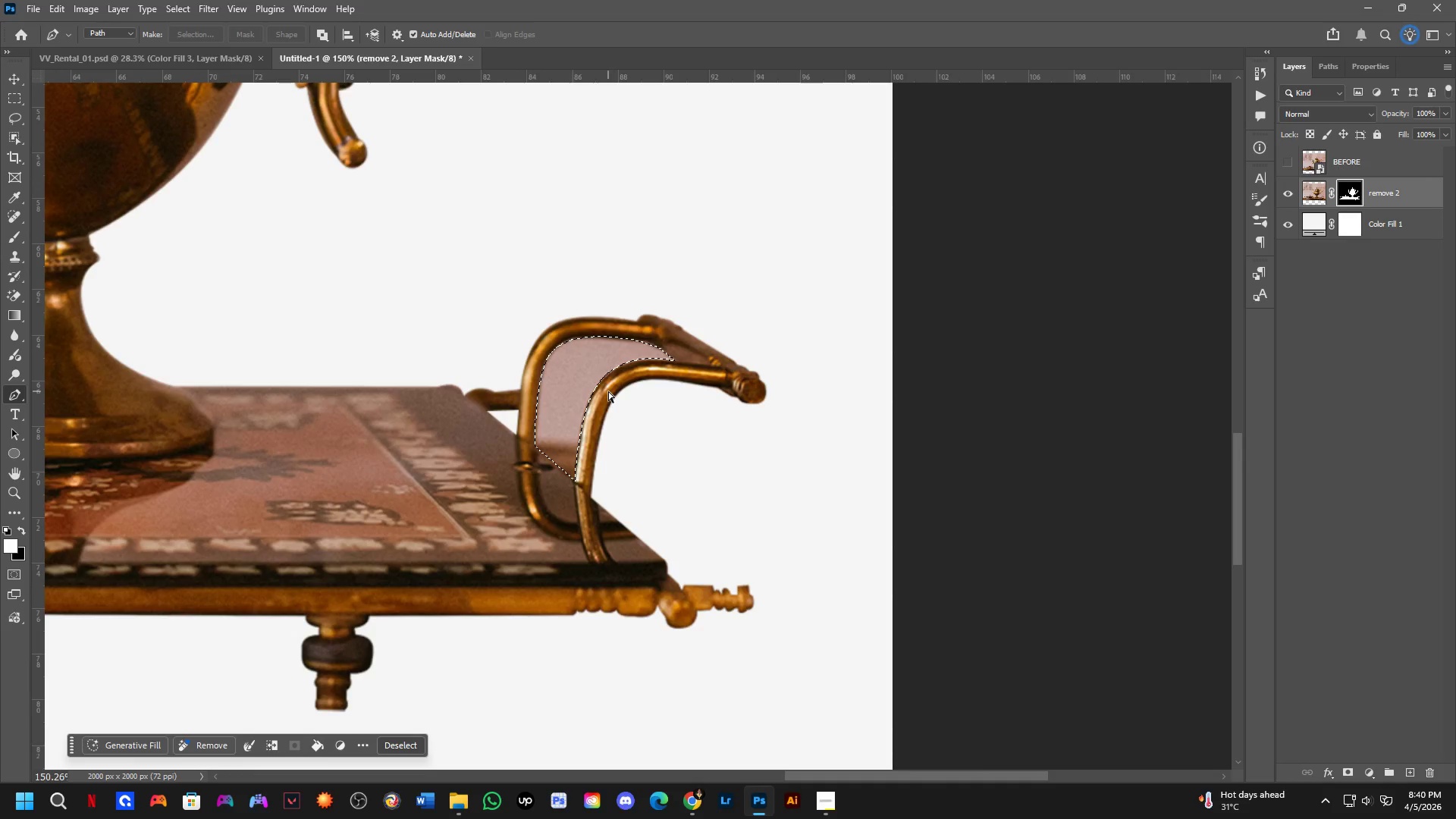 
left_click_drag(start_coordinate=[609, 385], to_coordinate=[609, 391])
 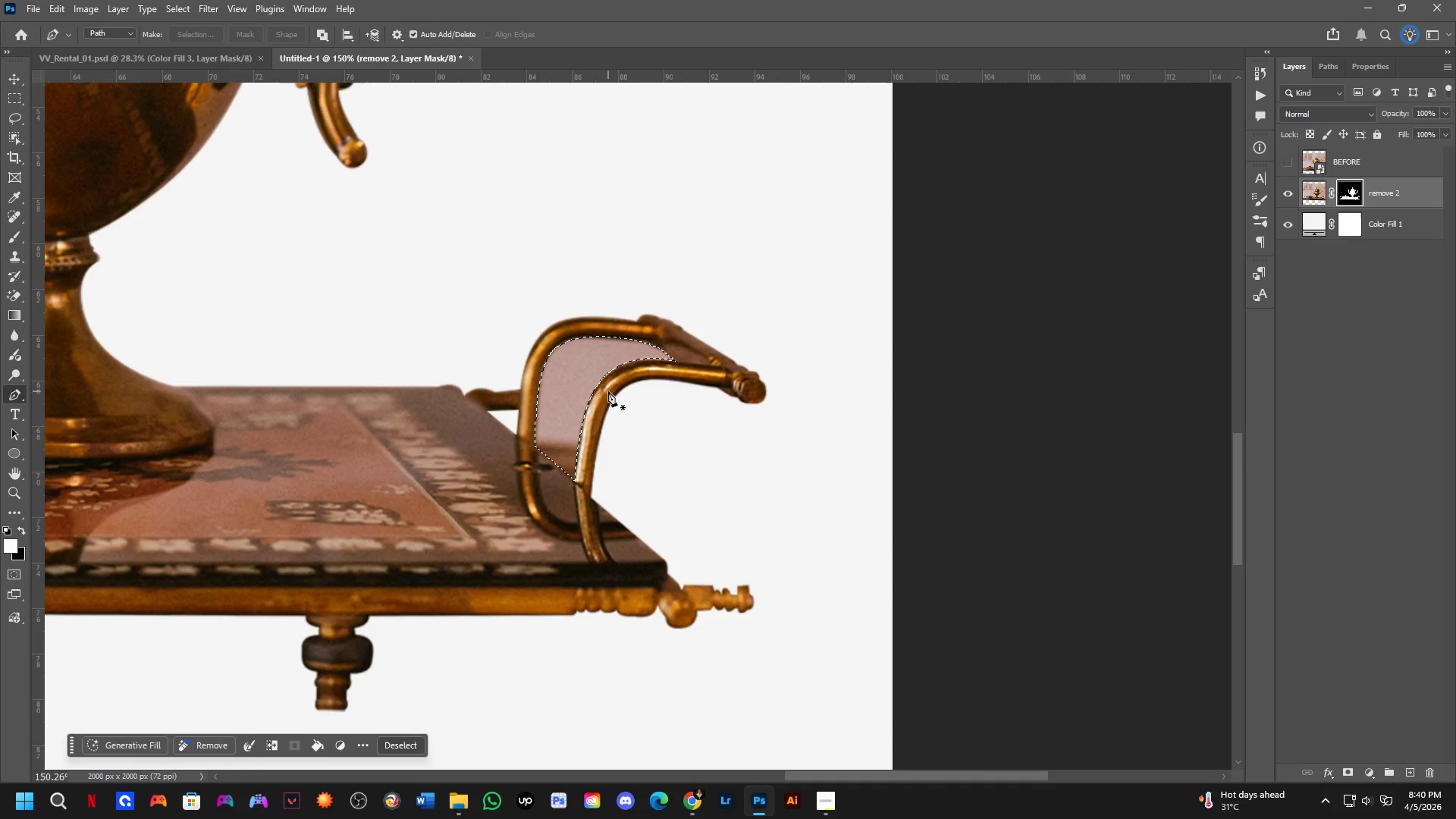 
scroll: coordinate [654, 407], scroll_direction: down, amount: 3.0
 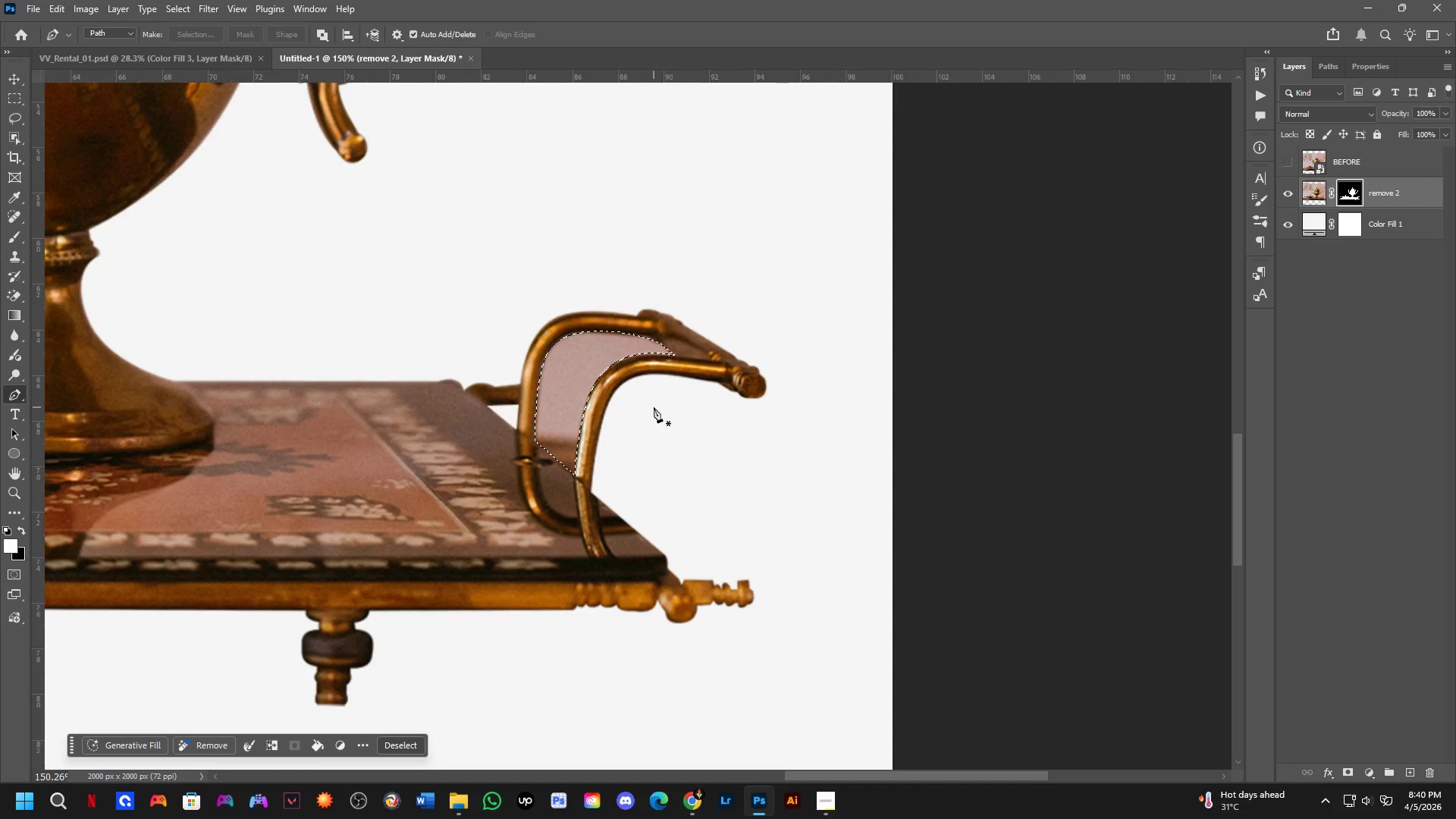 
key(Control+X)
 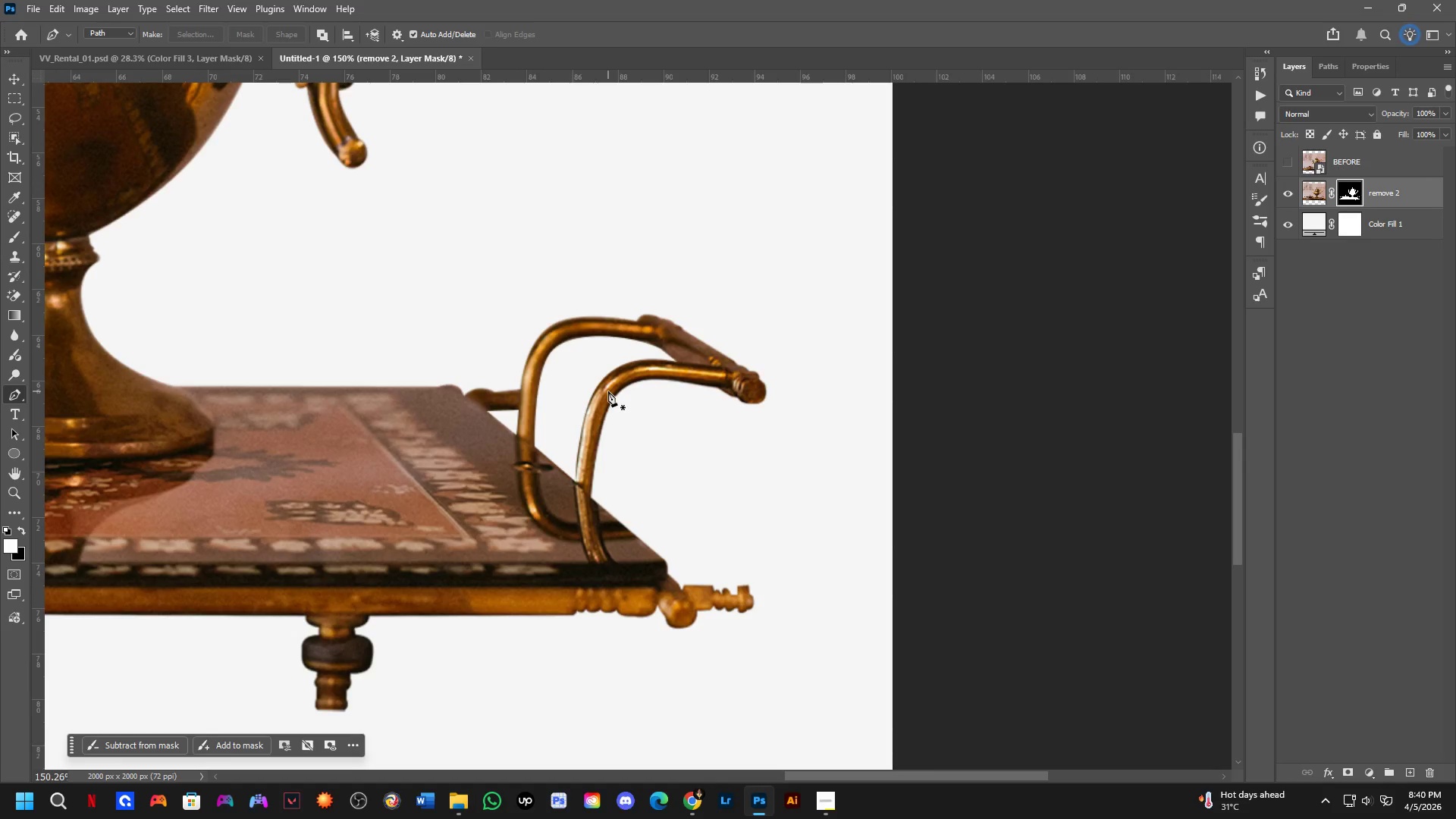 
hold_key(key=Space, duration=0.58)
 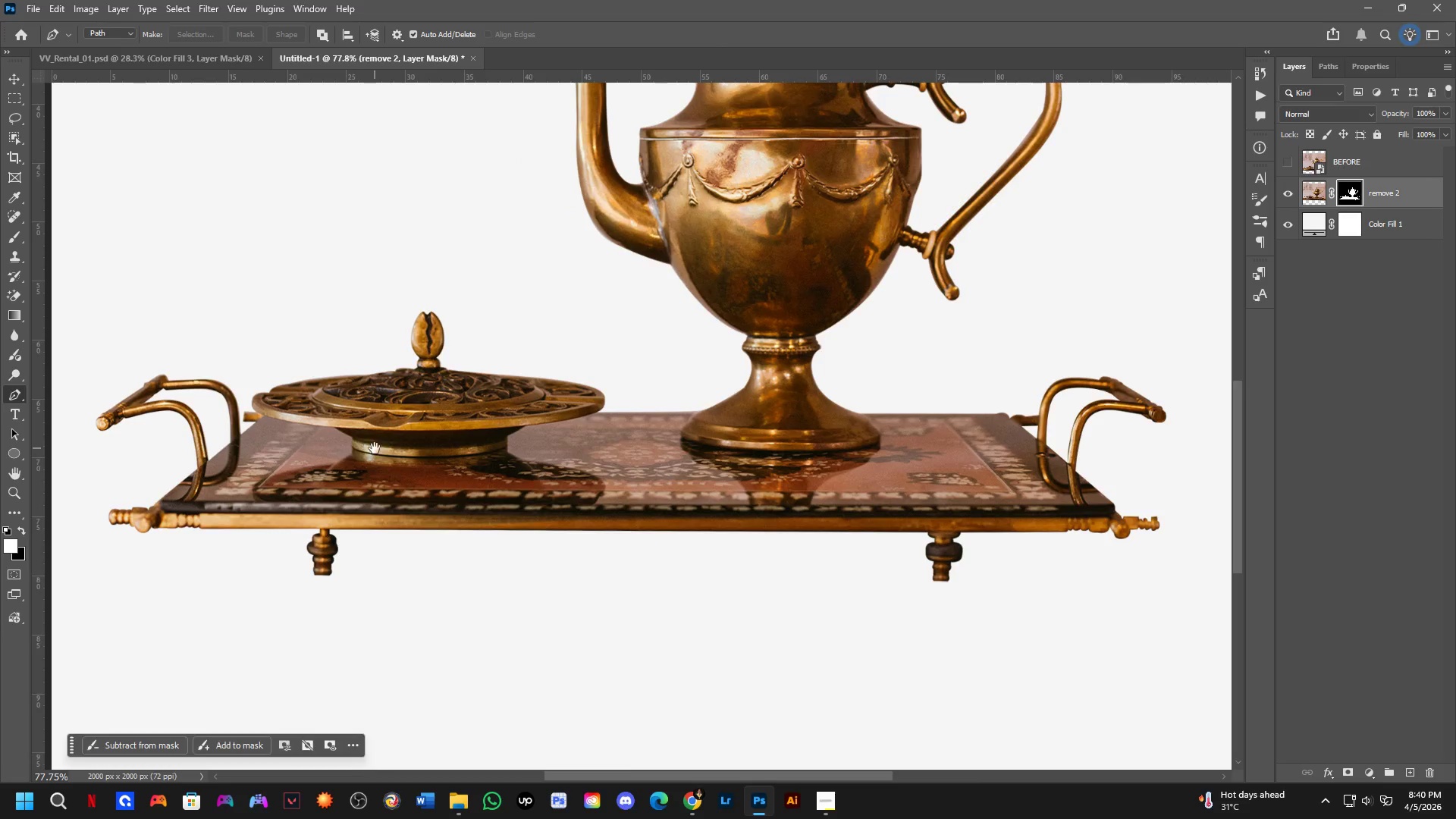 
left_click_drag(start_coordinate=[351, 439], to_coordinate=[849, 447])
 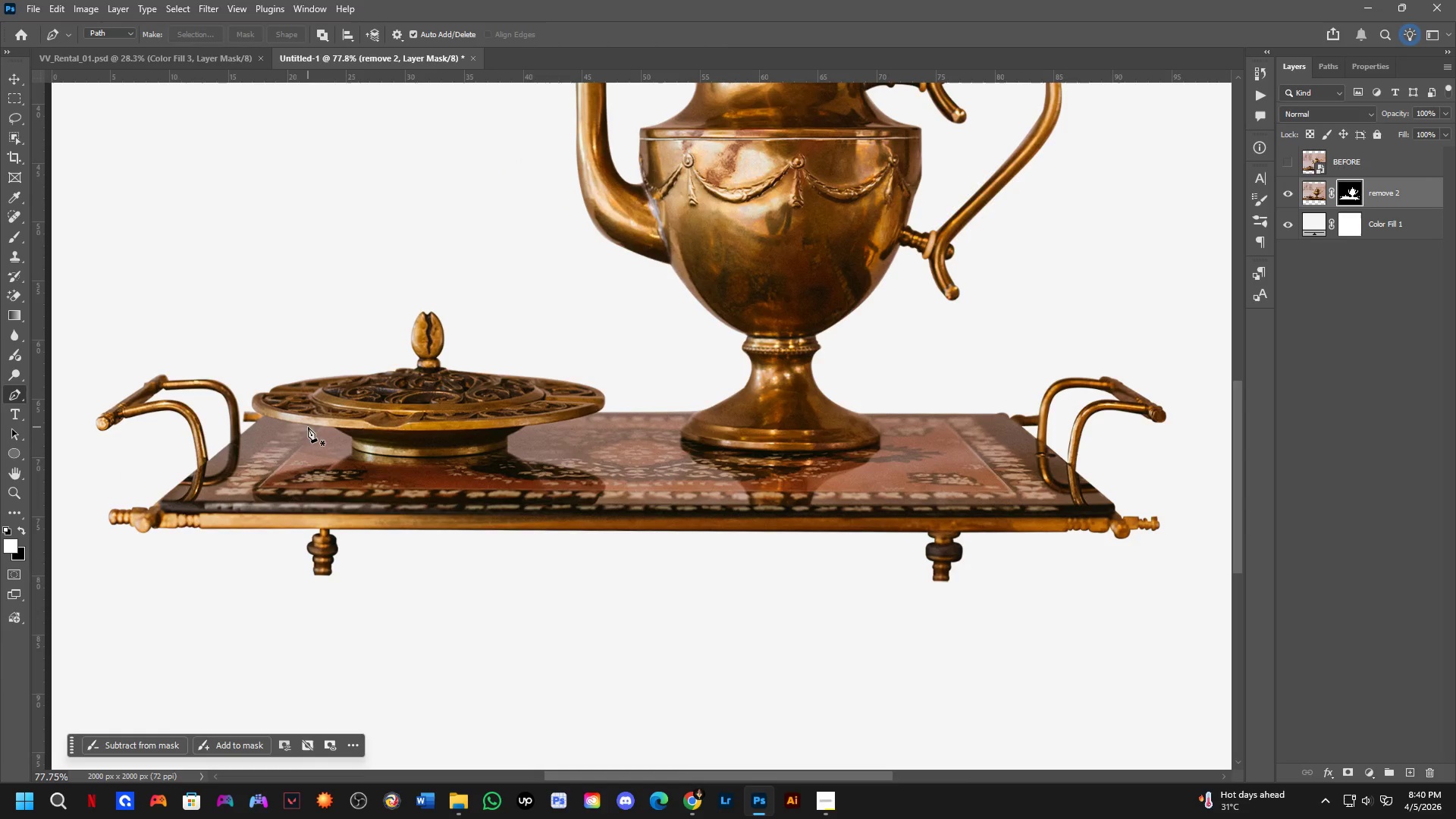 
scroll: coordinate [529, 431], scroll_direction: down, amount: 7.0
 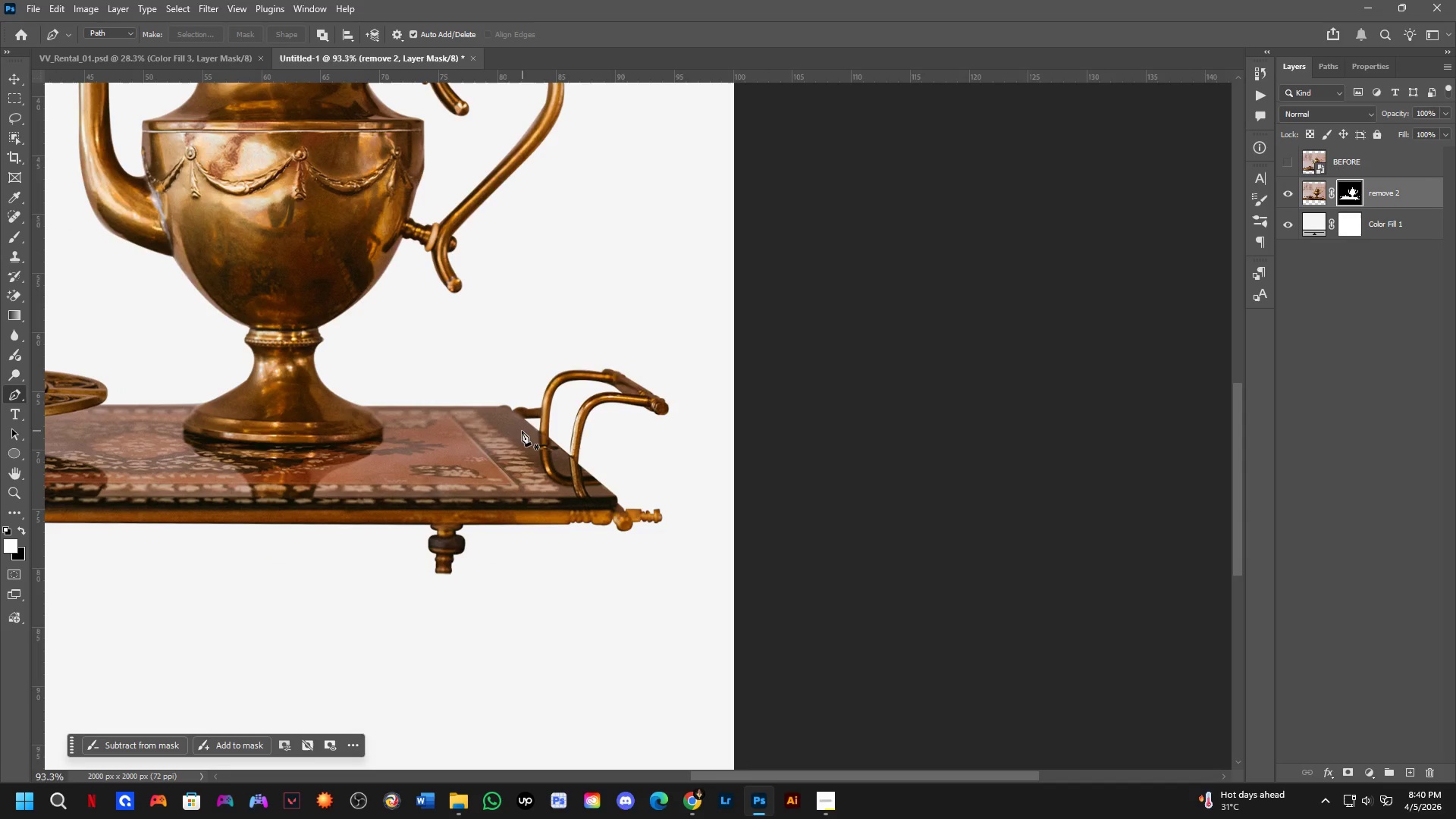 
hold_key(key=Space, duration=0.48)
 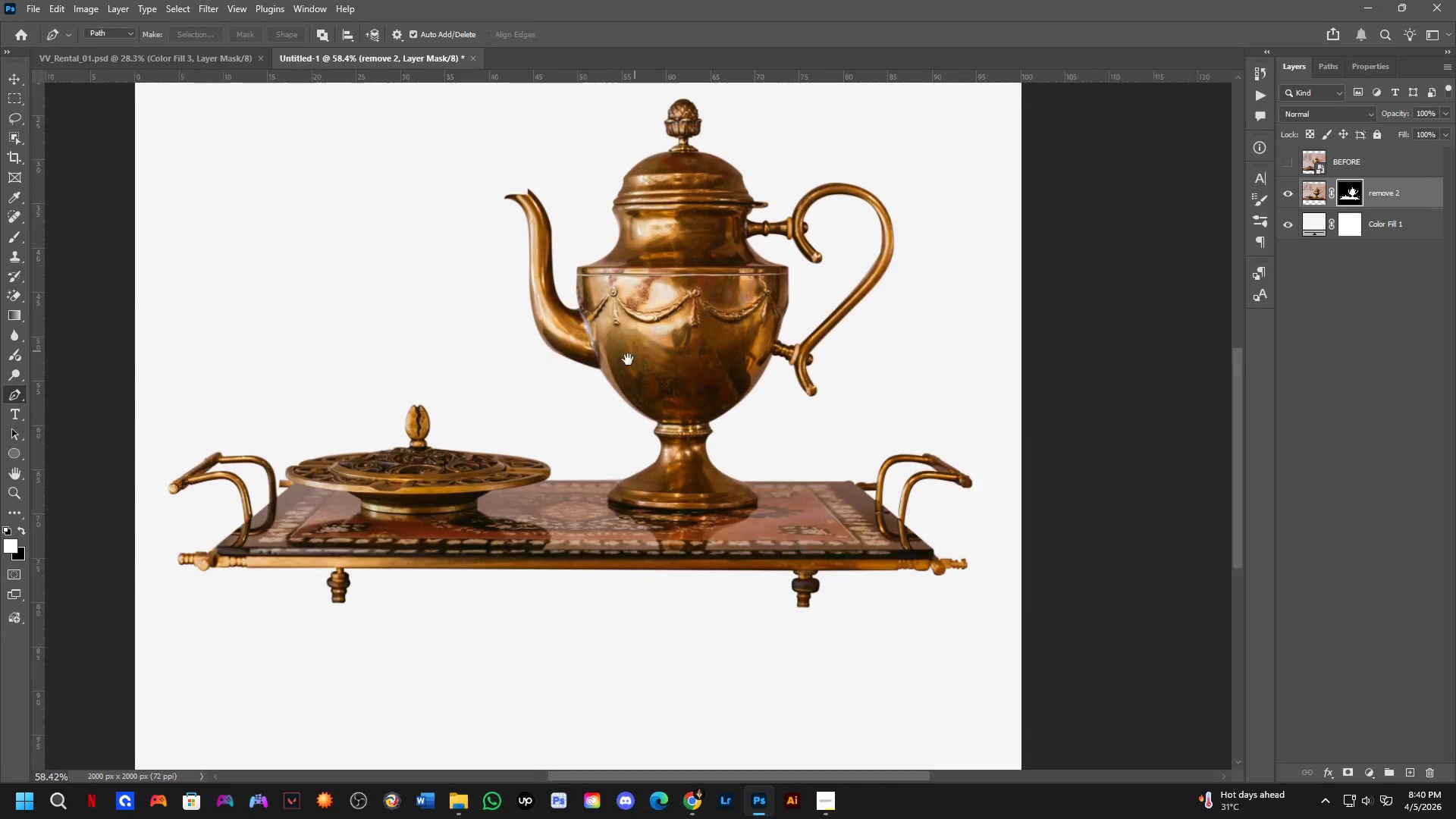 
left_click_drag(start_coordinate=[375, 449], to_coordinate=[397, 458])
 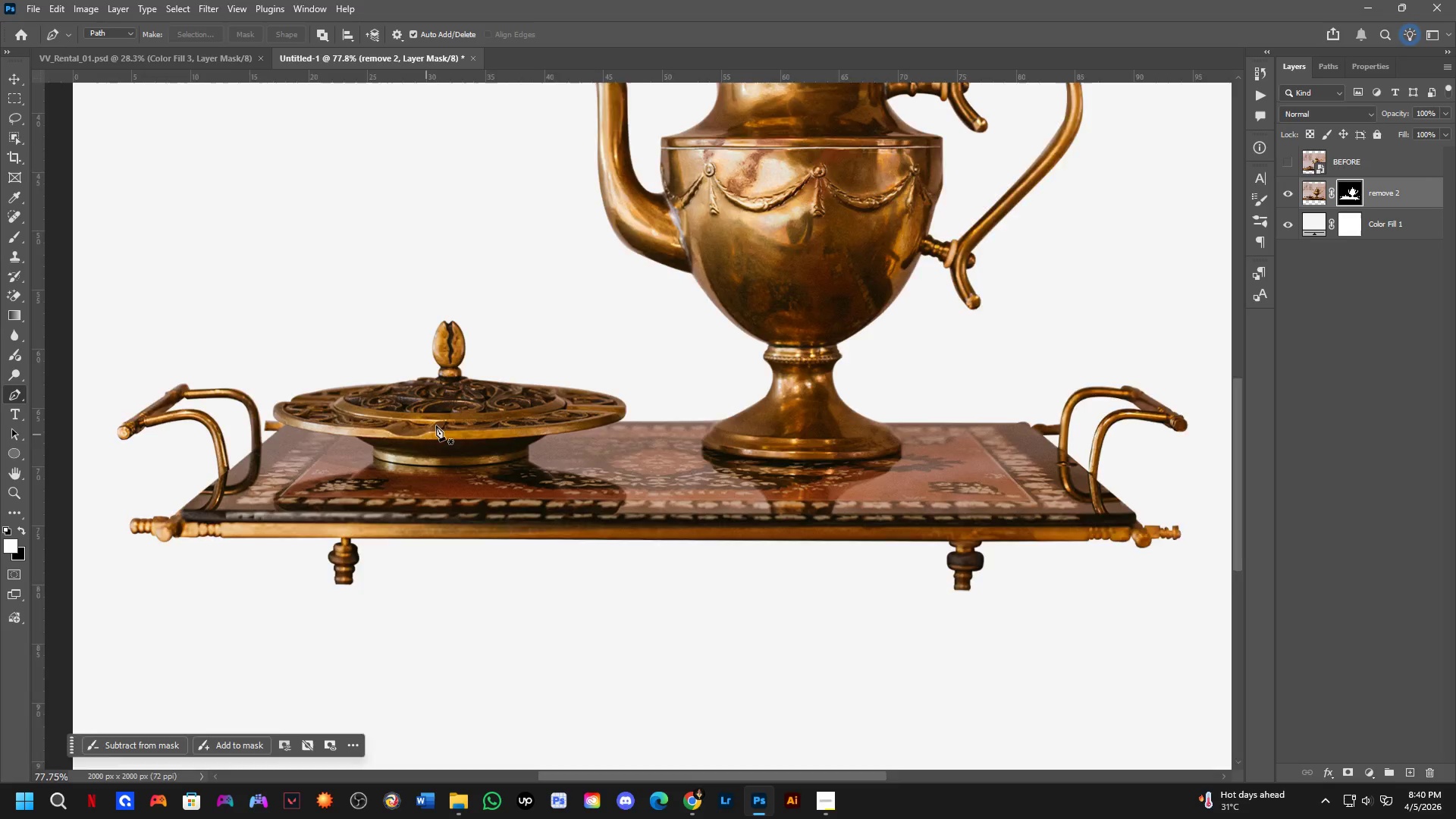 
hold_key(key=Space, duration=0.53)
 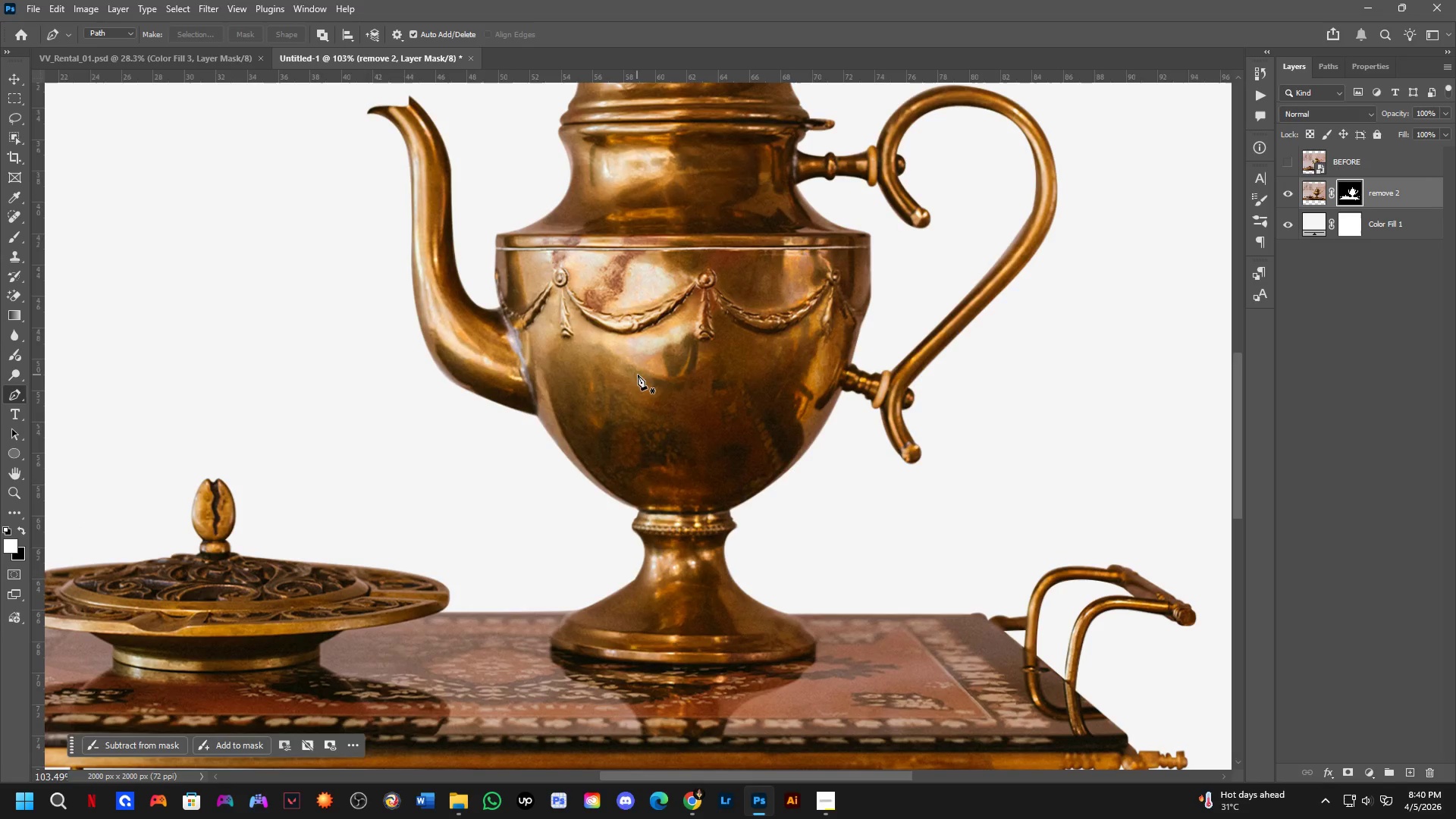 
left_click_drag(start_coordinate=[667, 289], to_coordinate=[613, 374])
 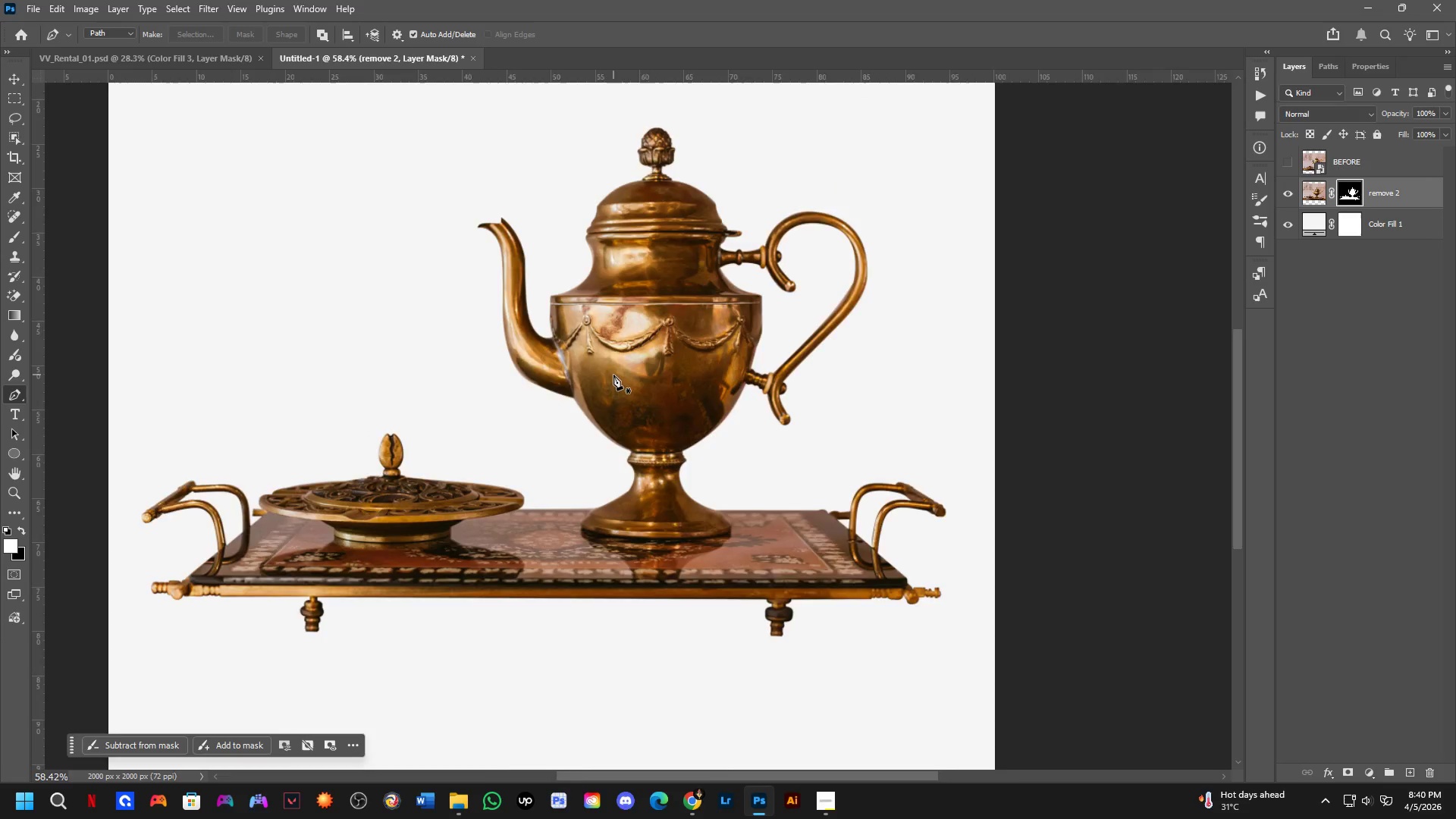 
scroll: coordinate [441, 421], scroll_direction: down, amount: 3.0
 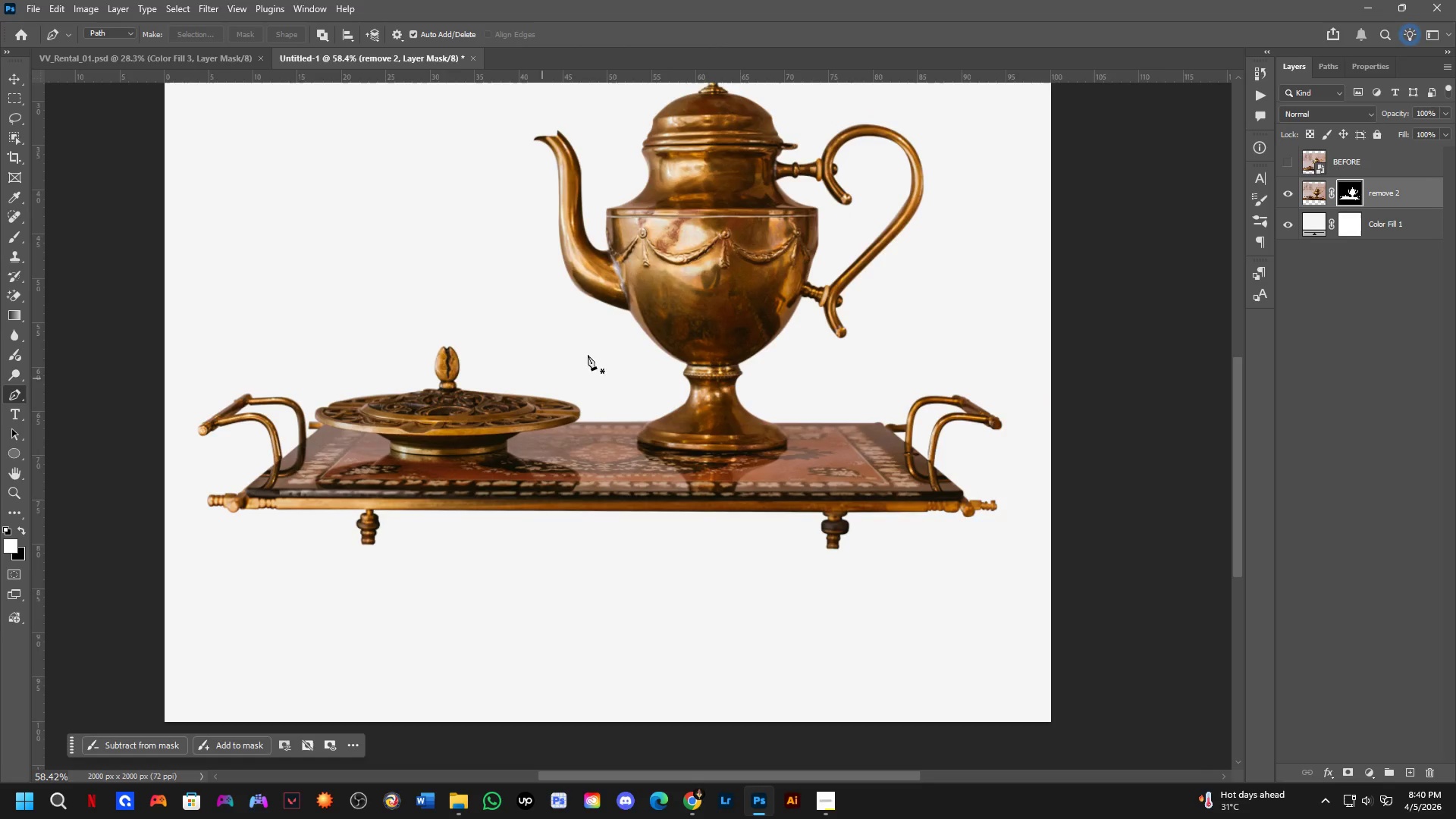 
hold_key(key=Space, duration=0.45)
 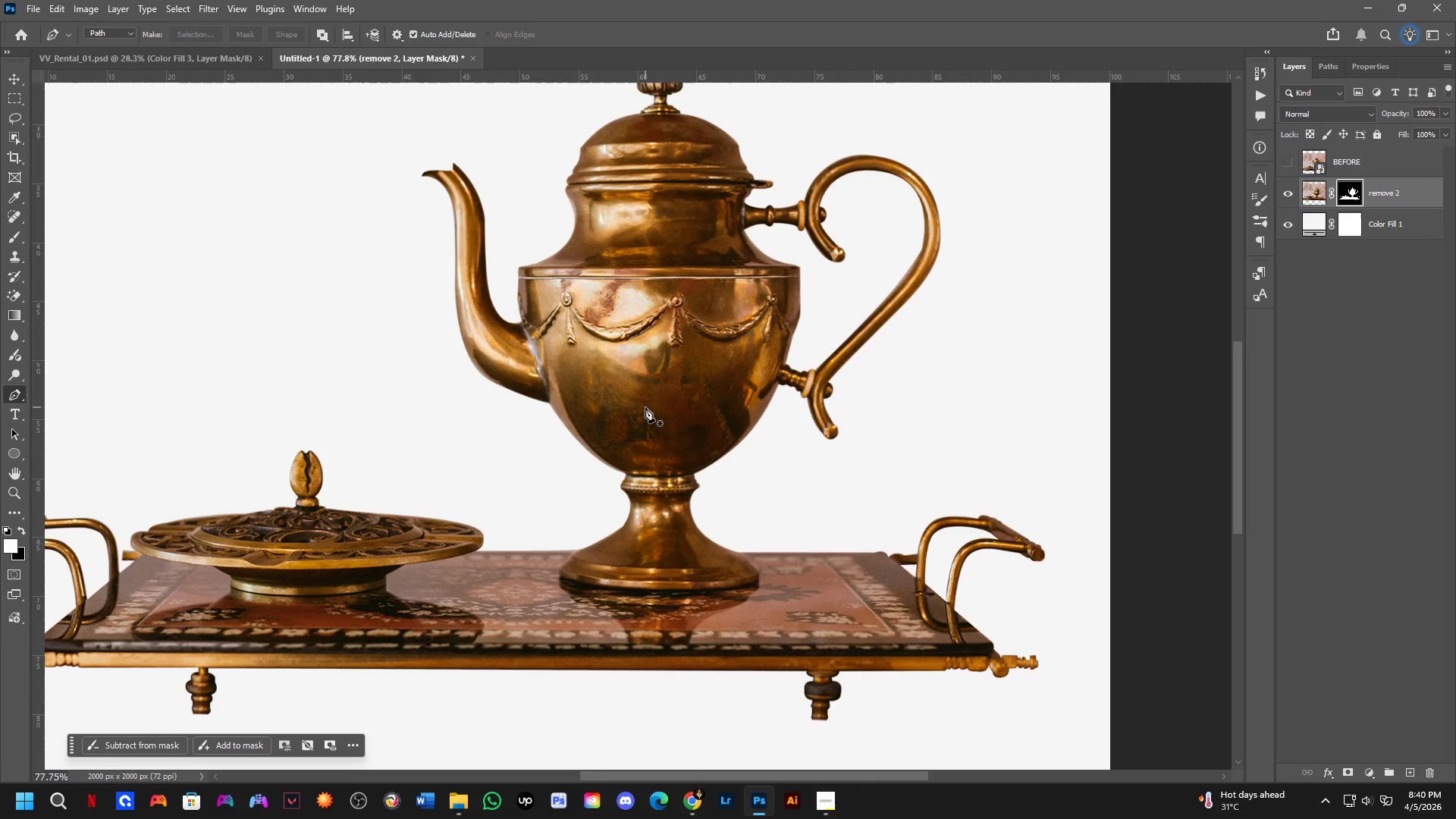 
left_click_drag(start_coordinate=[651, 394], to_coordinate=[635, 387])
 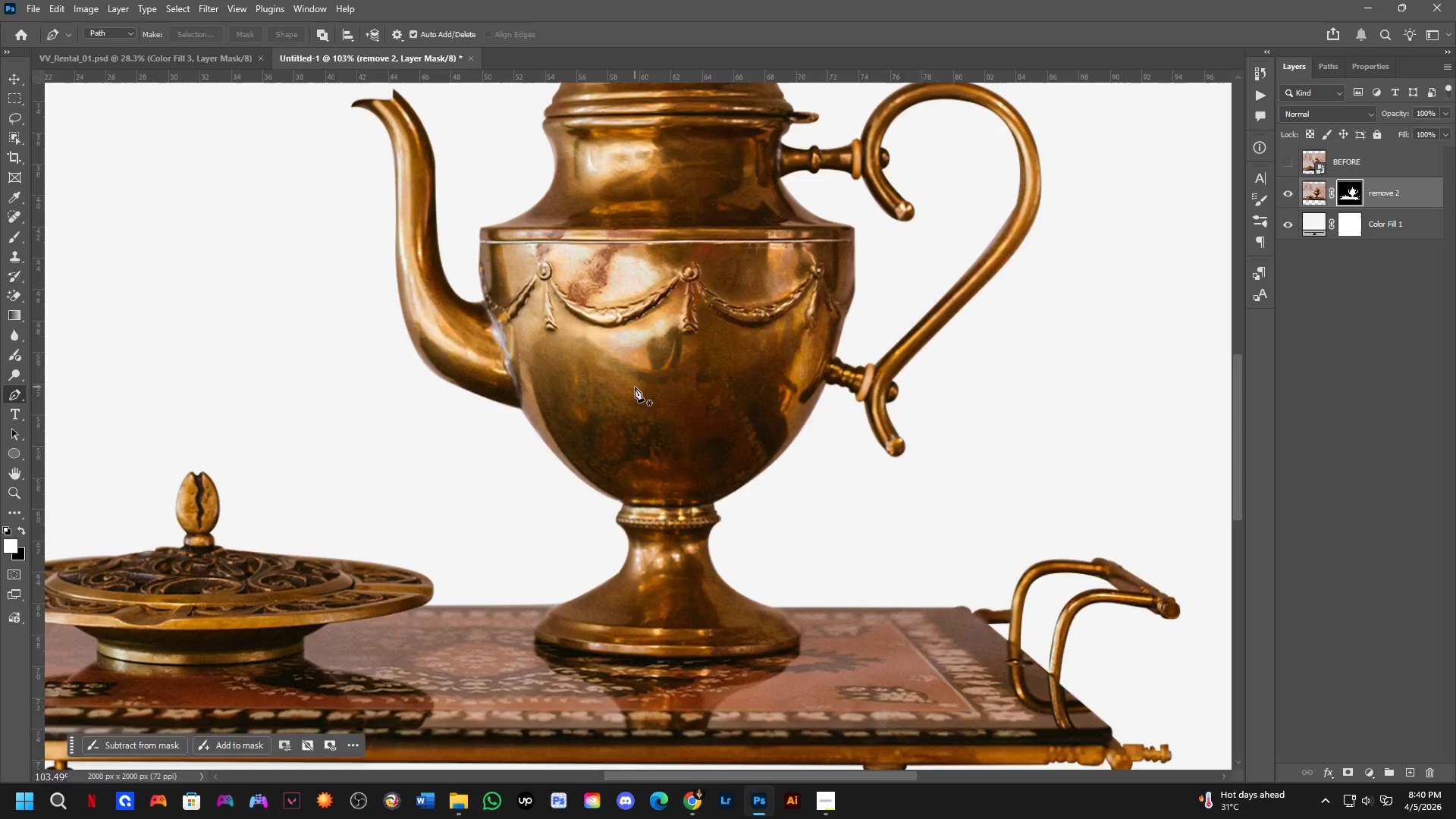 
scroll: coordinate [637, 375], scroll_direction: up, amount: 6.0
 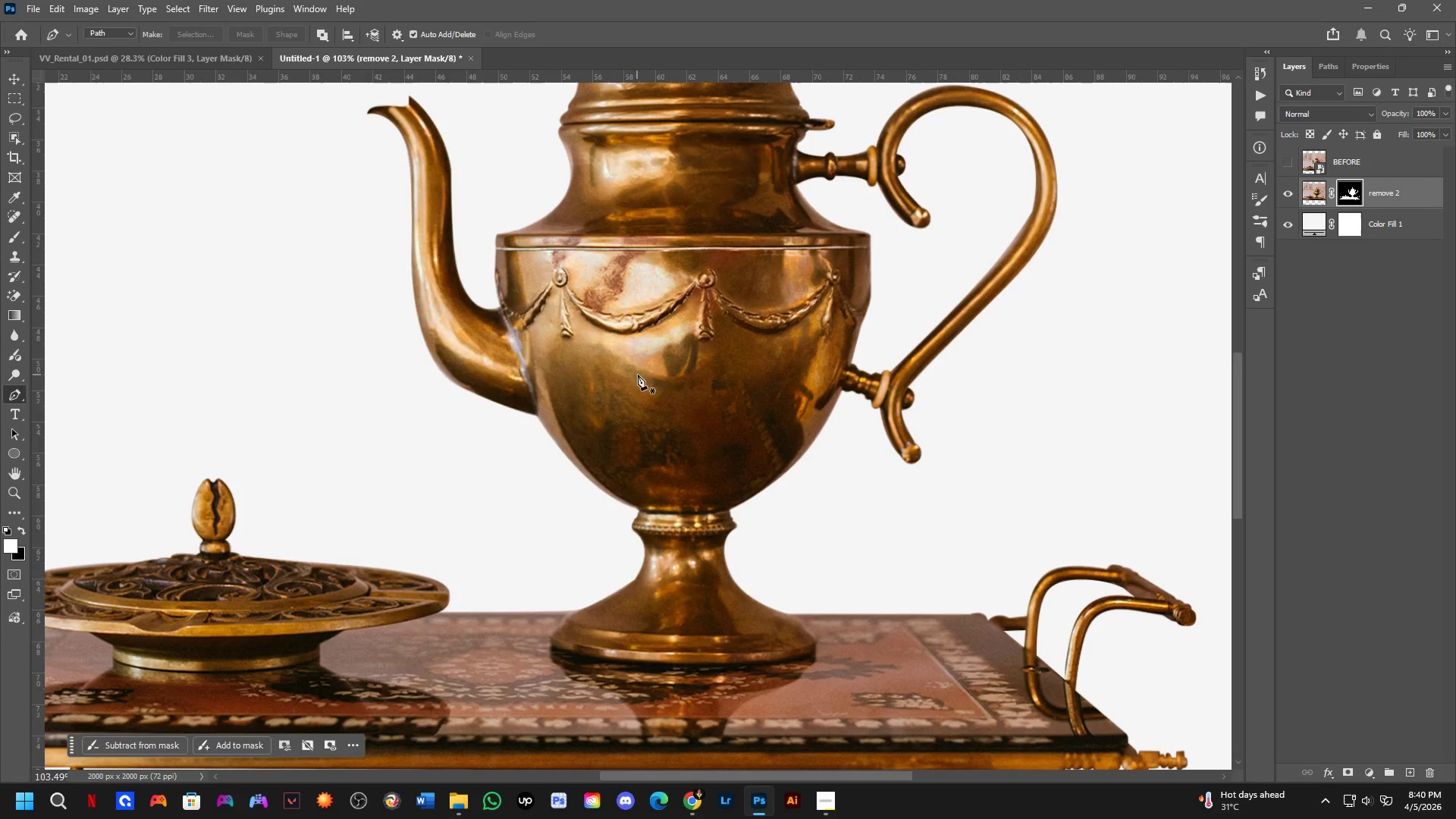 
scroll: coordinate [635, 387], scroll_direction: down, amount: 3.0
 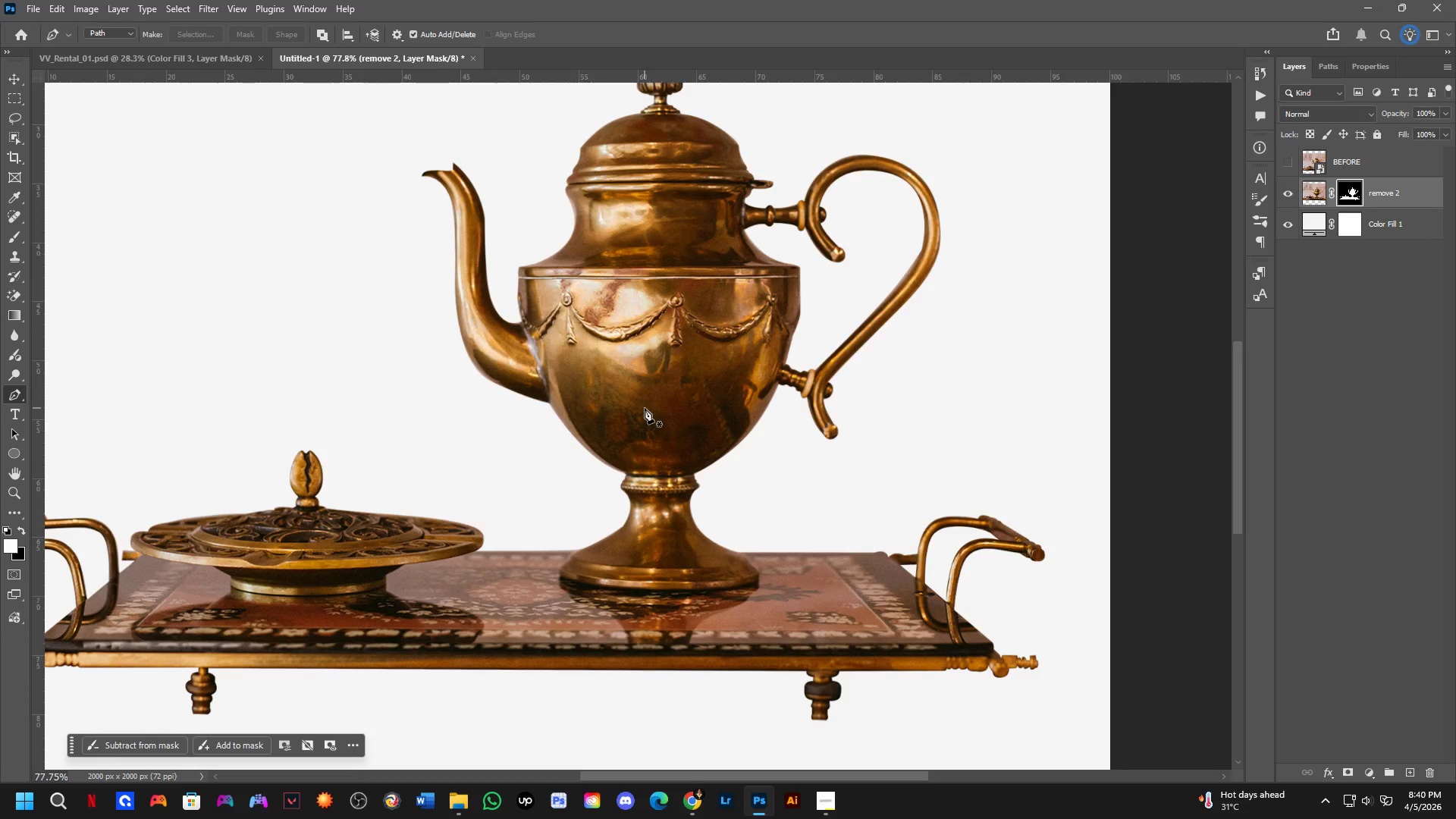 
key(Alt+AltLeft)
 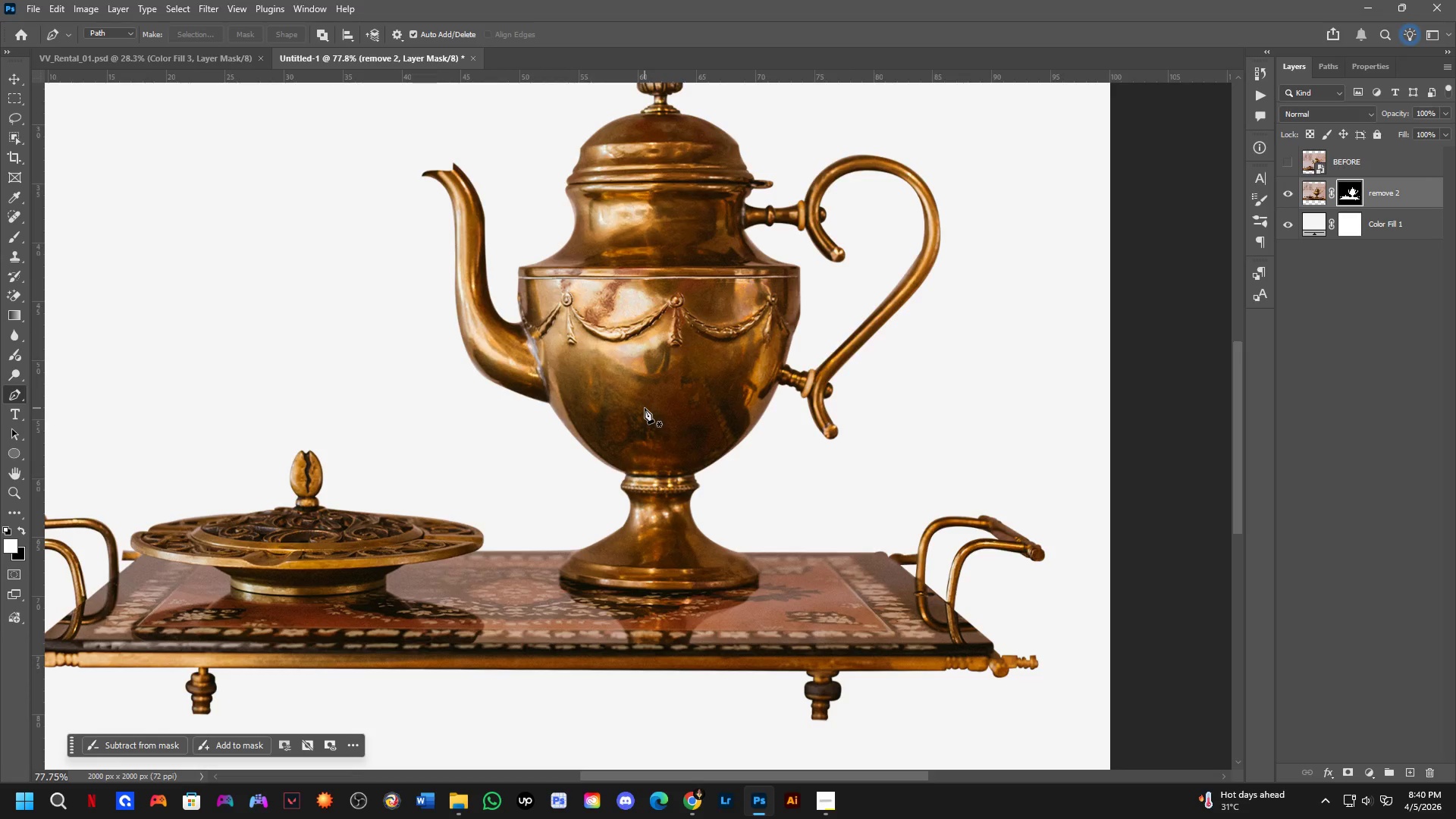 
key(Alt+Tab)